 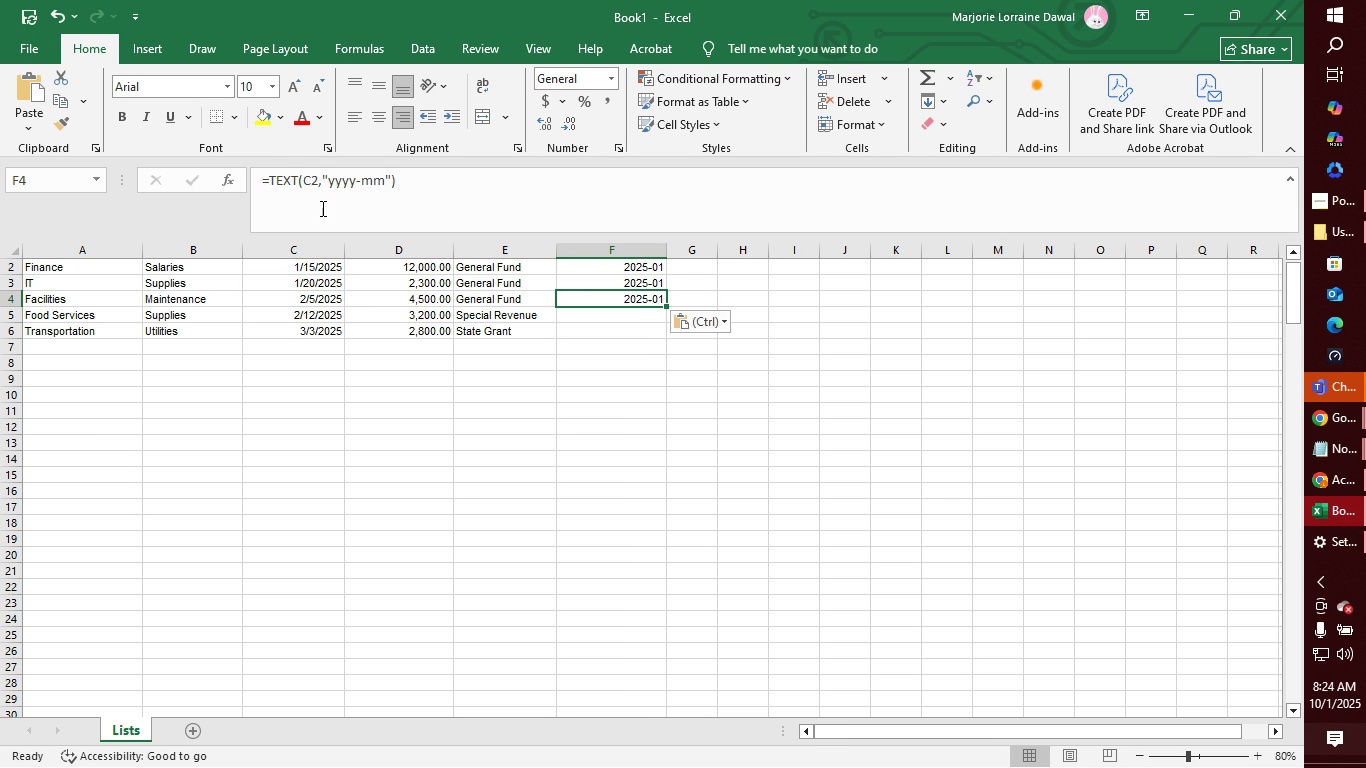 
left_click([319, 180])
 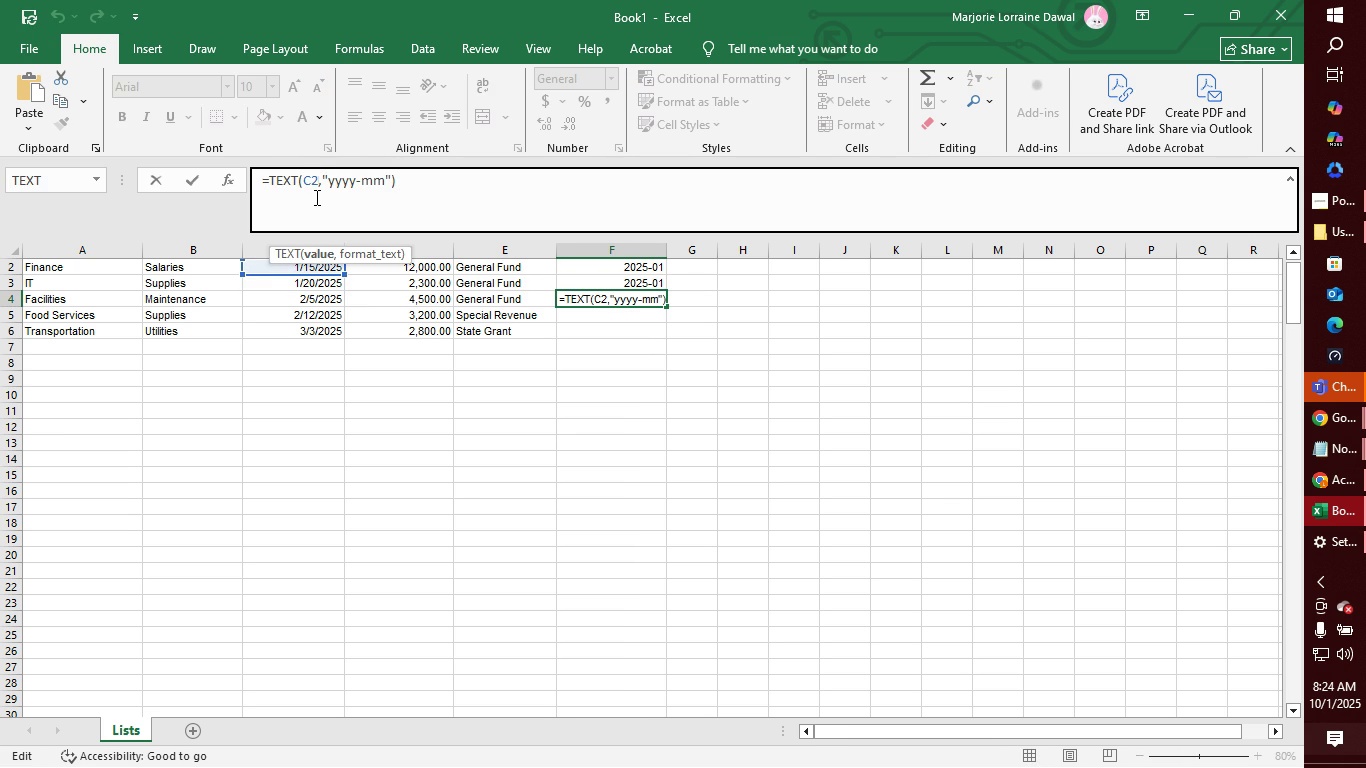 
key(Backspace)
 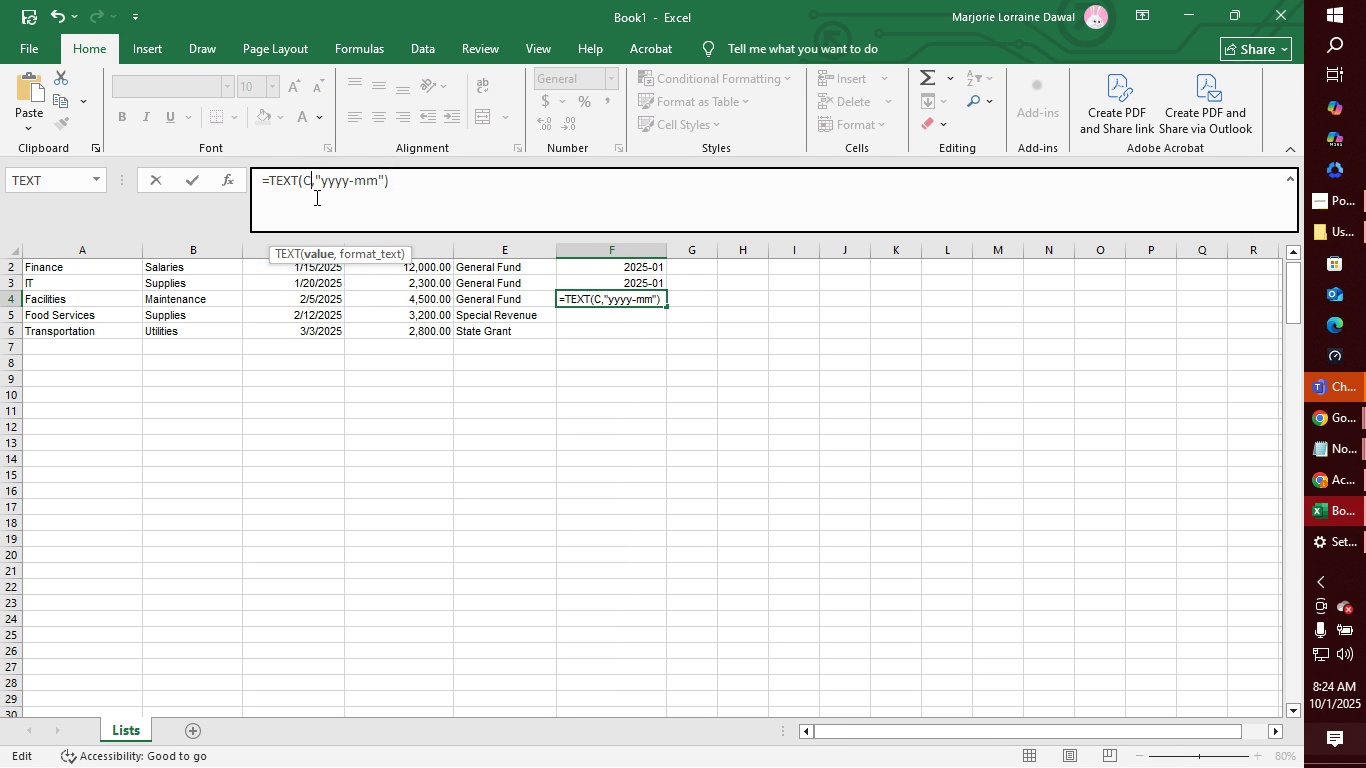 
key(4)
 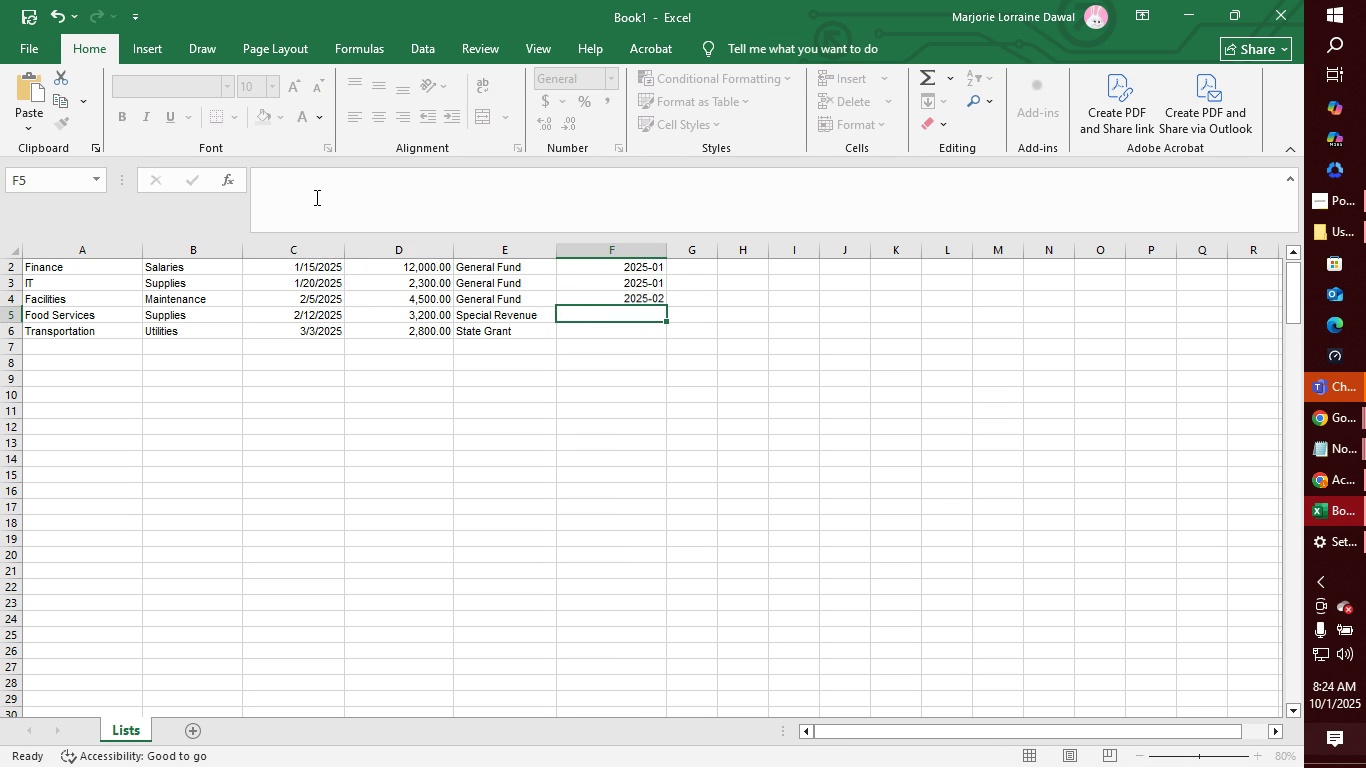 
key(Enter)
 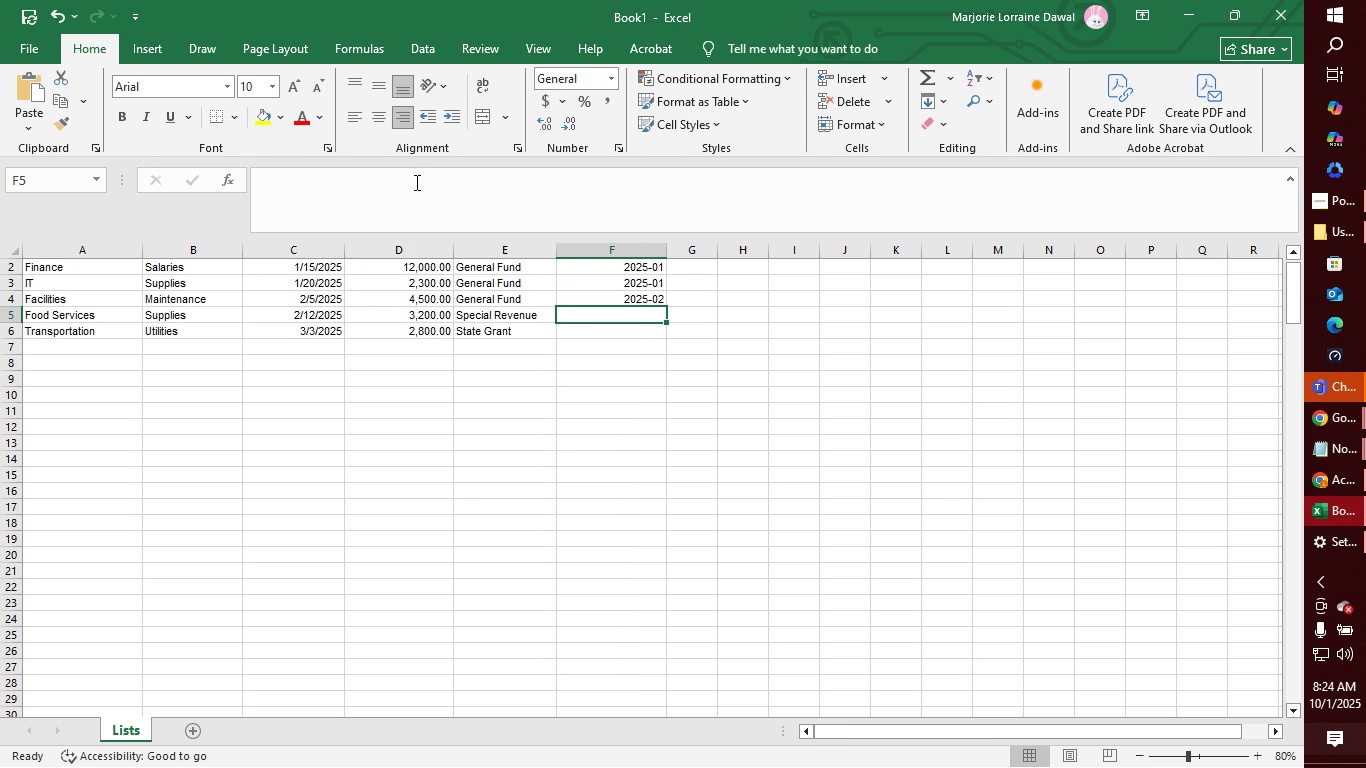 
left_click([403, 204])